 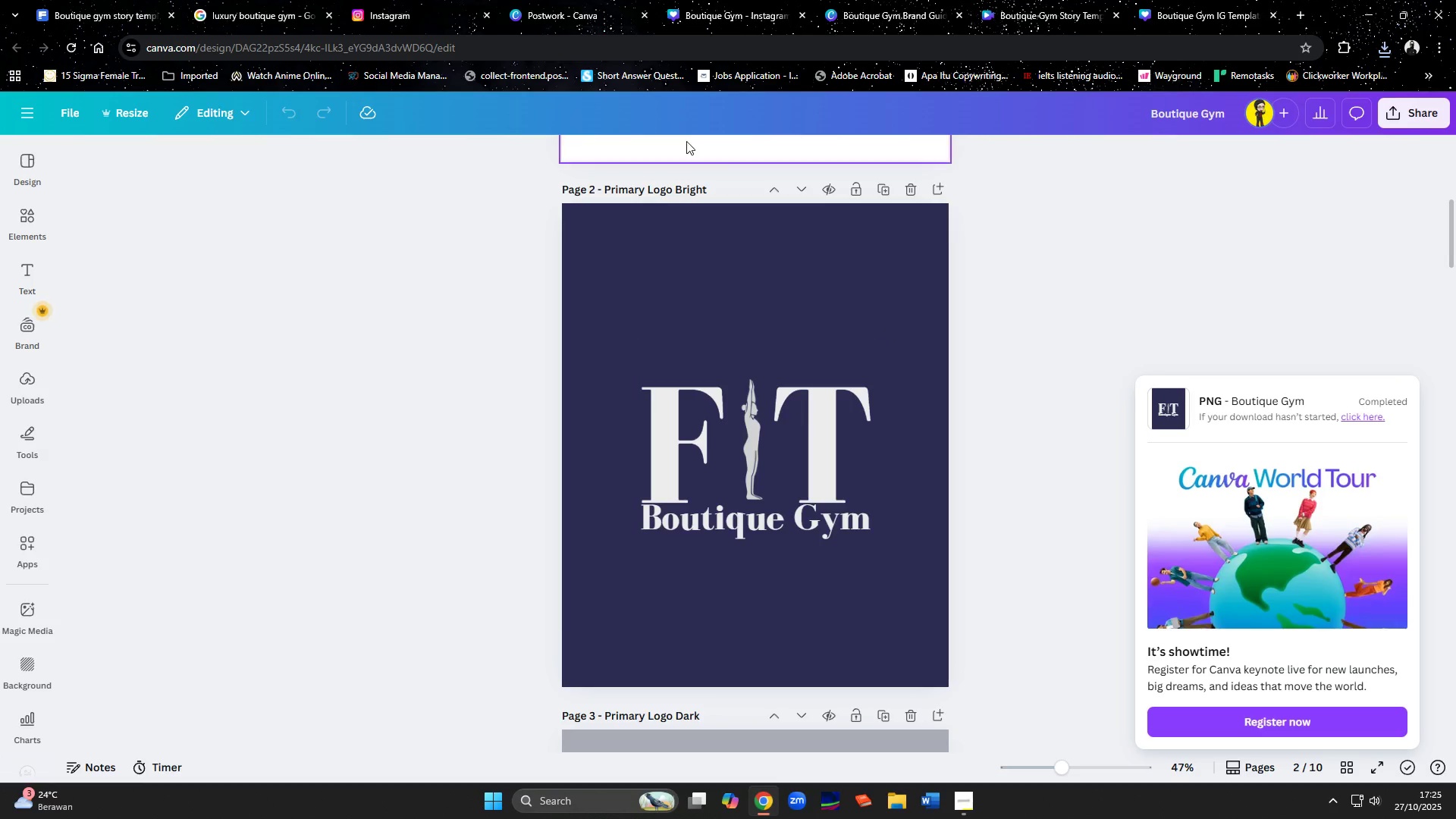 
double_click([883, 15])
 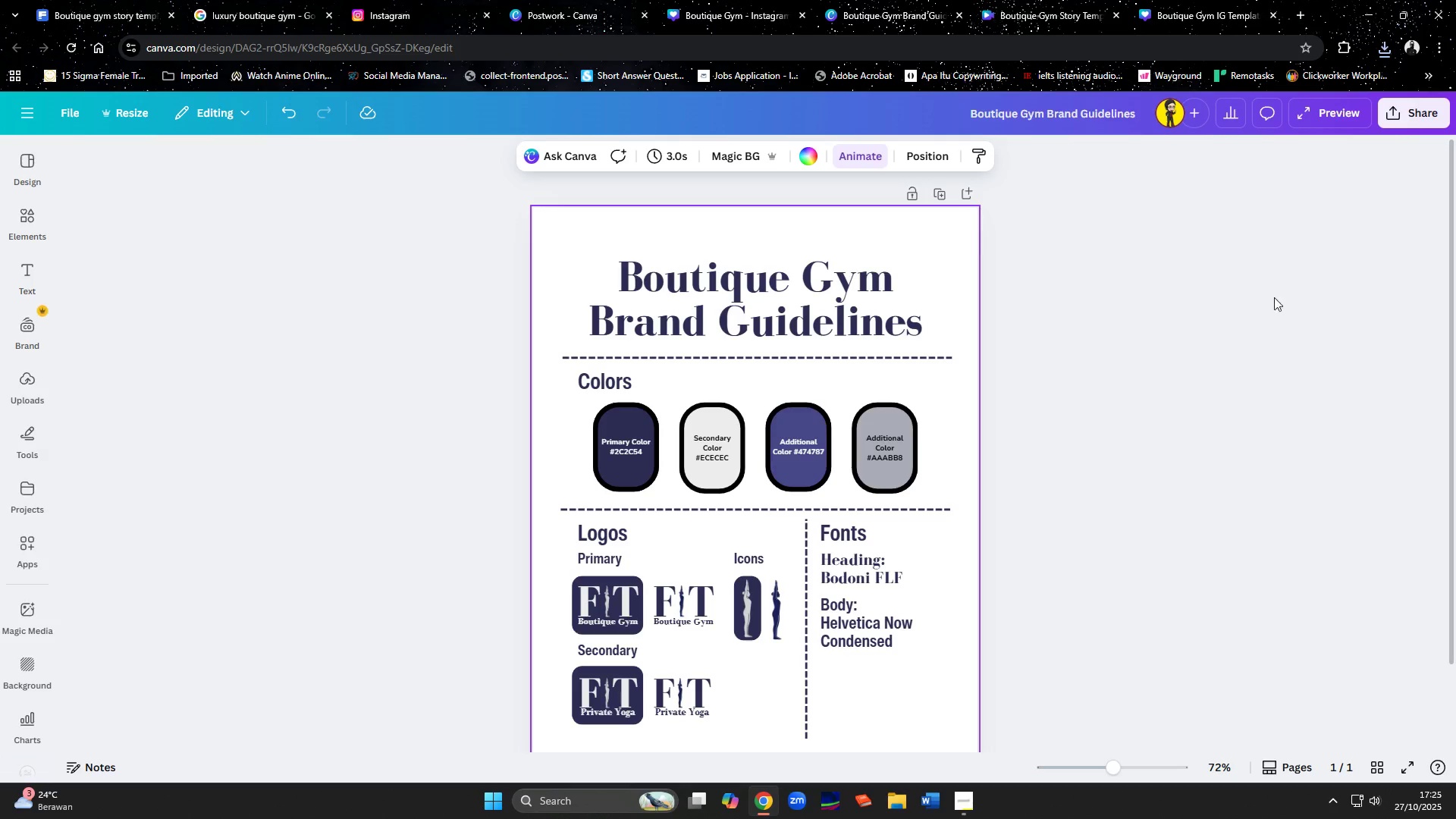 
left_click([1418, 99])
 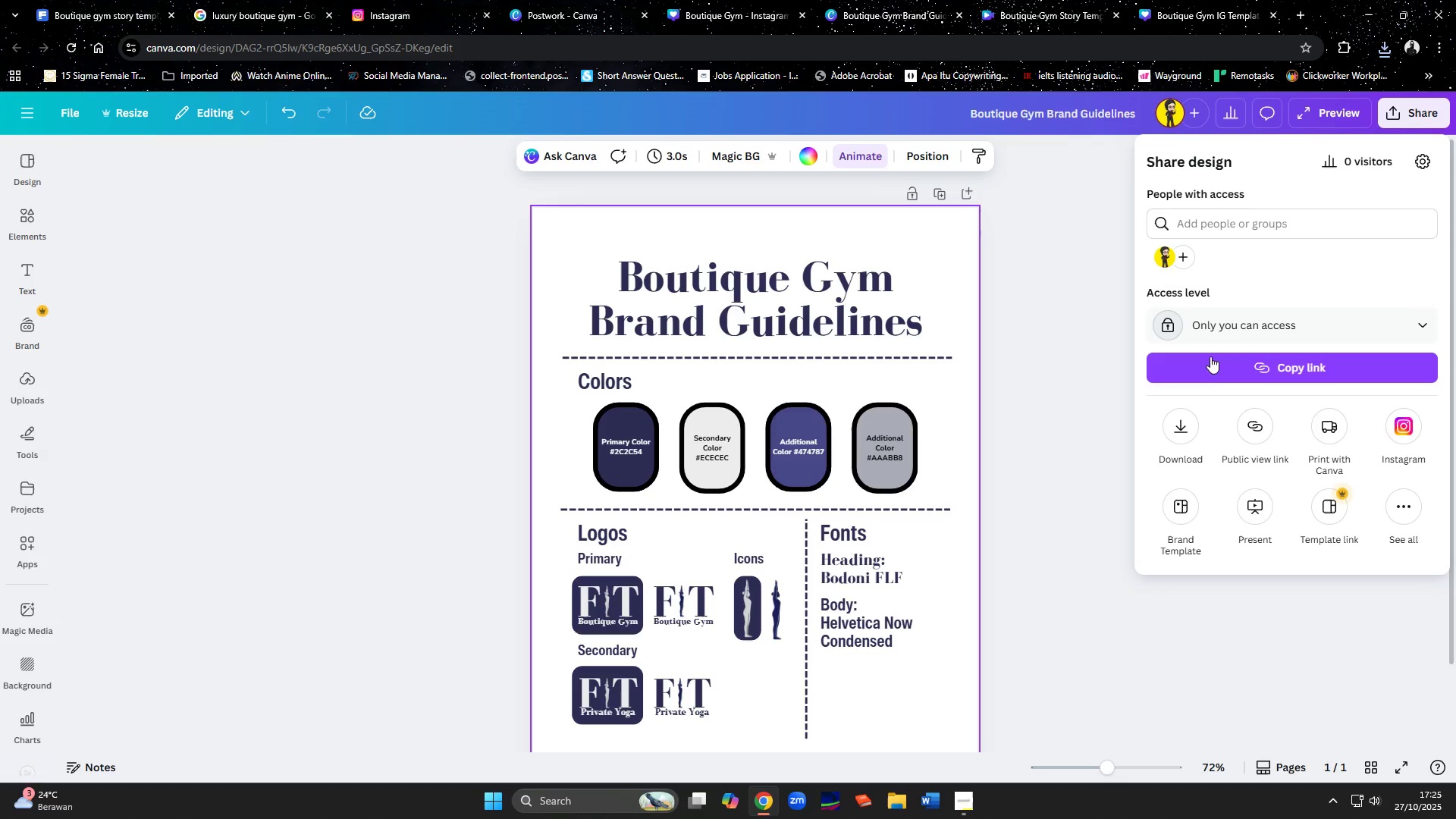 
left_click([1184, 429])
 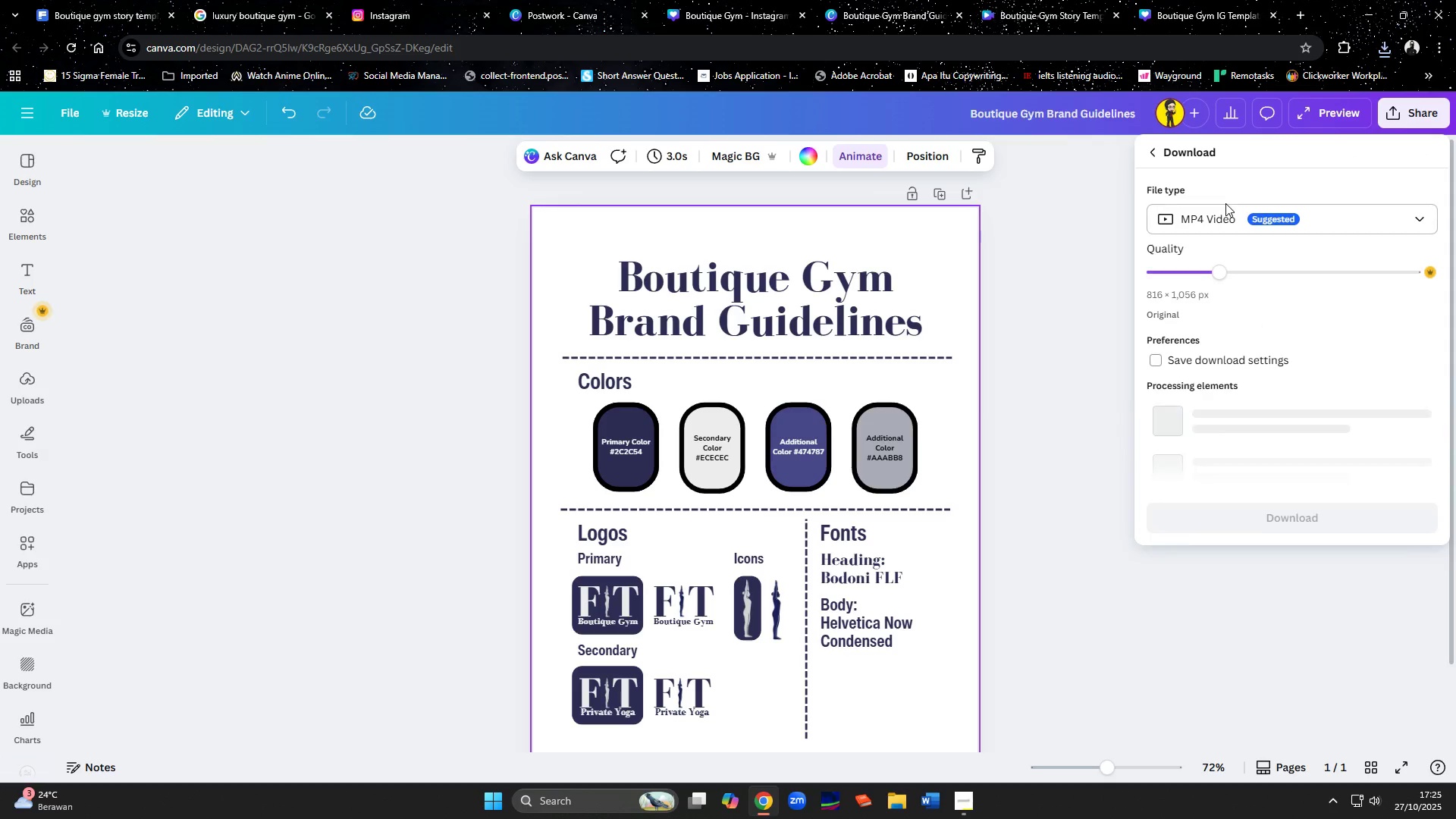 
left_click([1225, 214])
 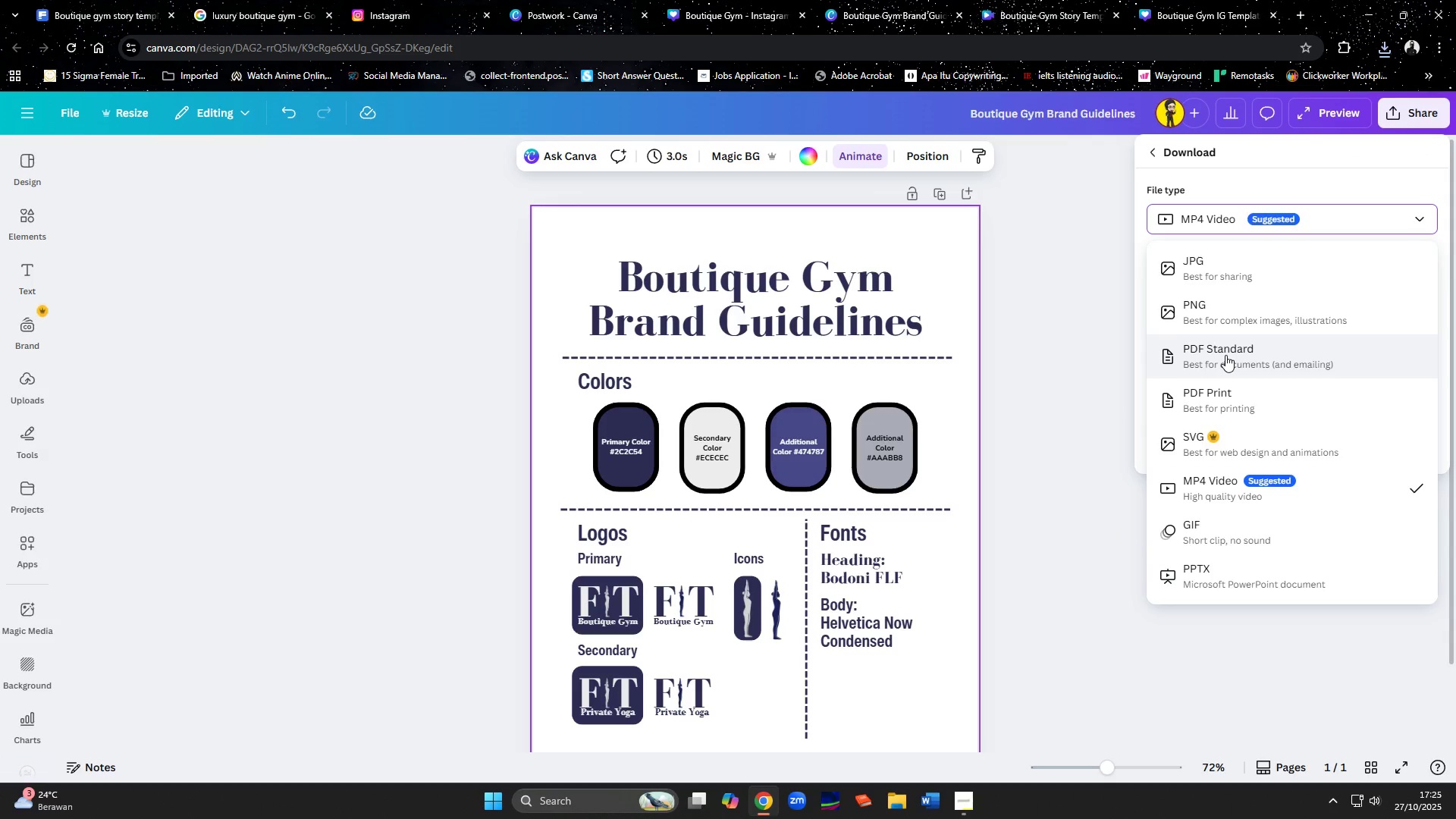 
left_click([1225, 355])
 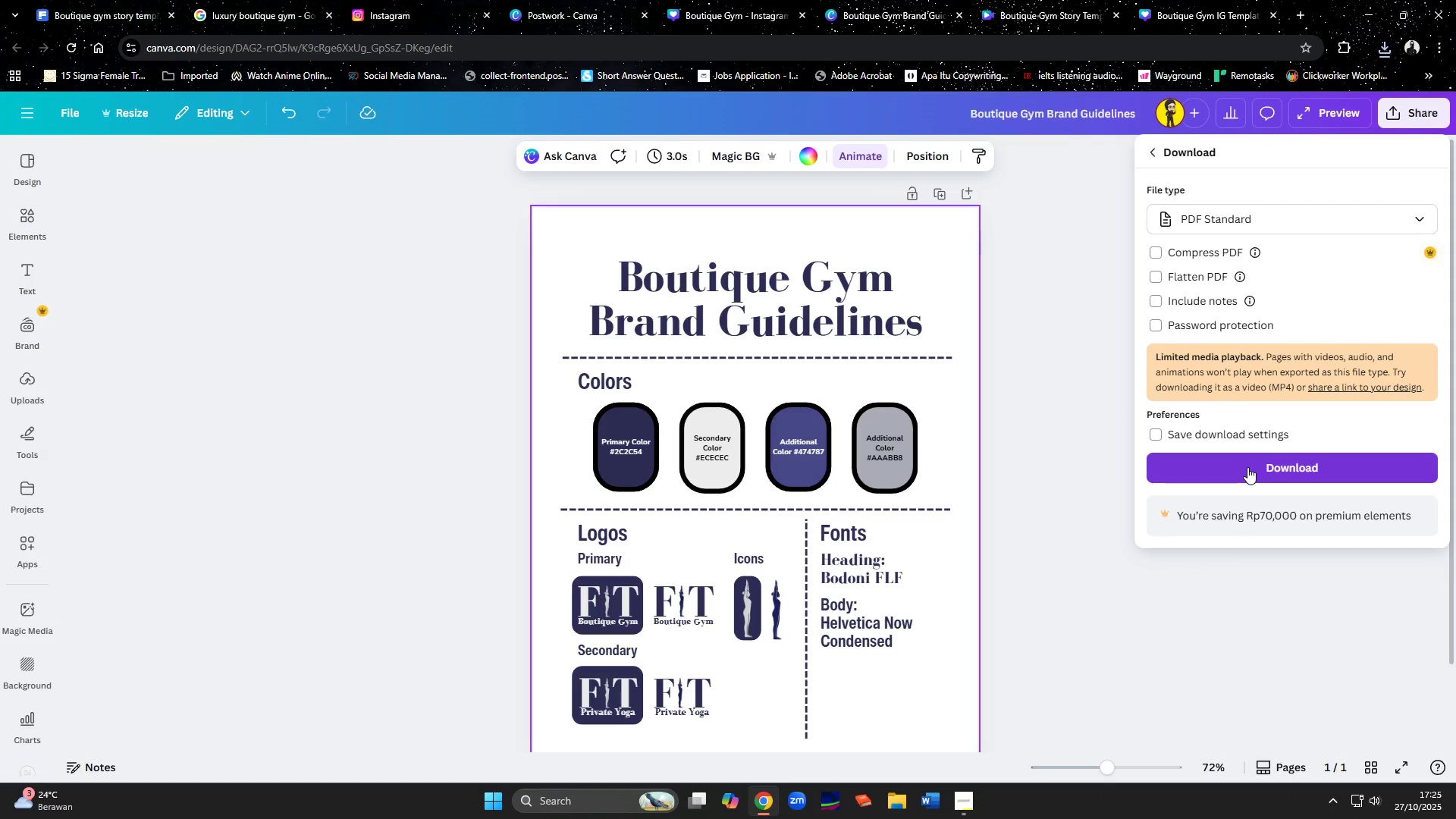 
left_click([1247, 467])
 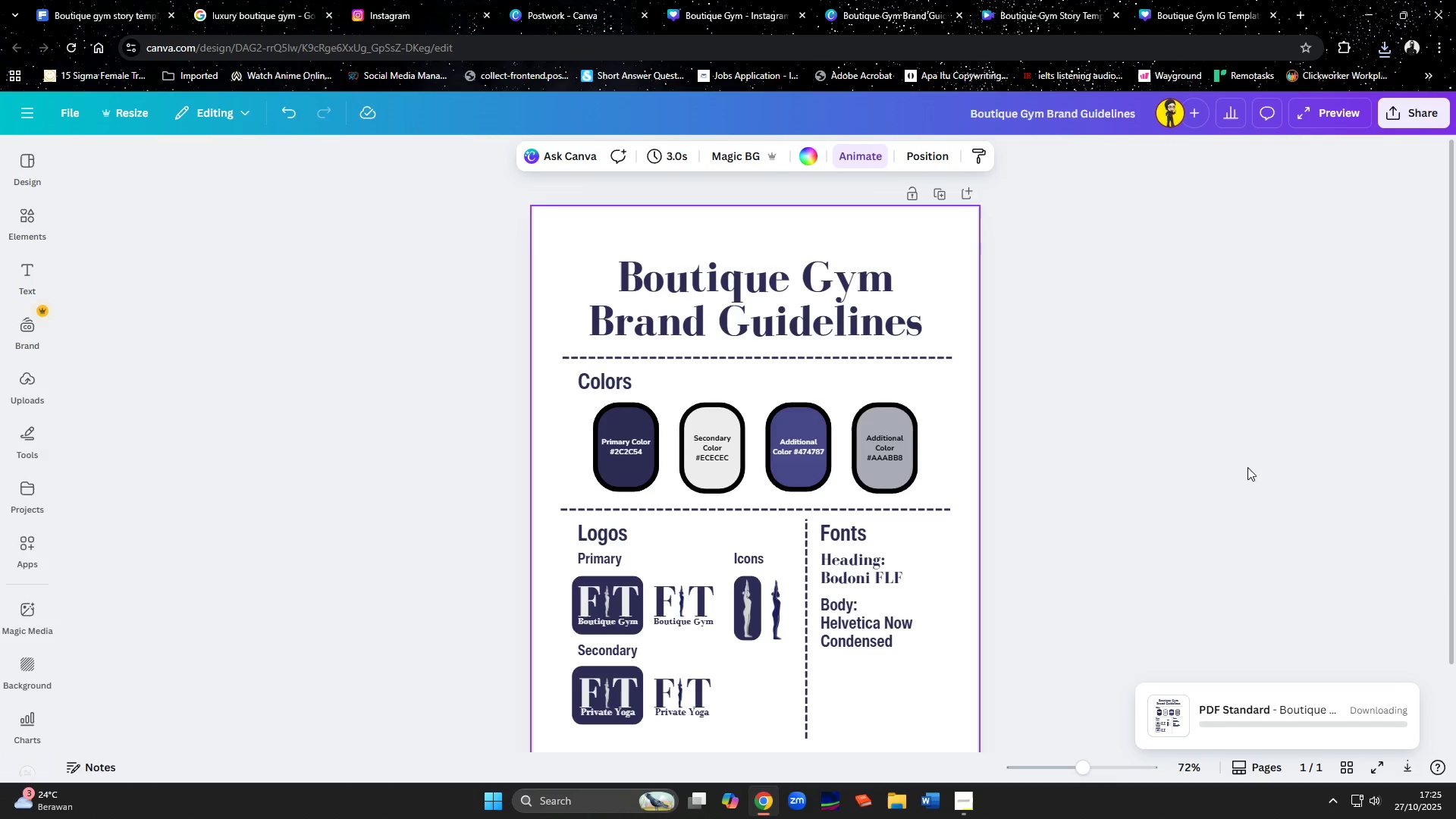 
scroll: coordinate [1081, 451], scroll_direction: down, amount: 3.0
 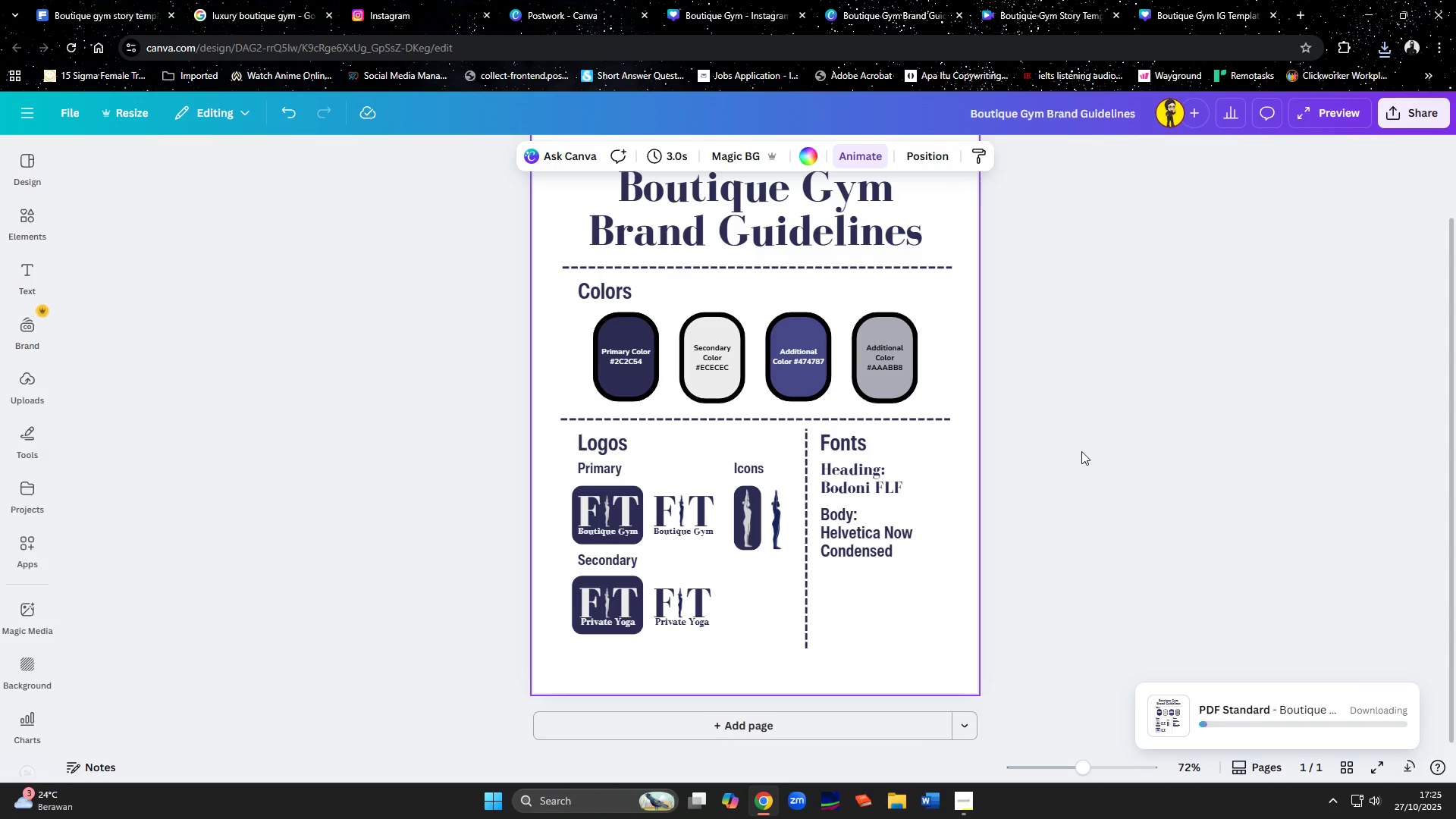 
scroll: coordinate [1081, 451], scroll_direction: up, amount: 1.0
 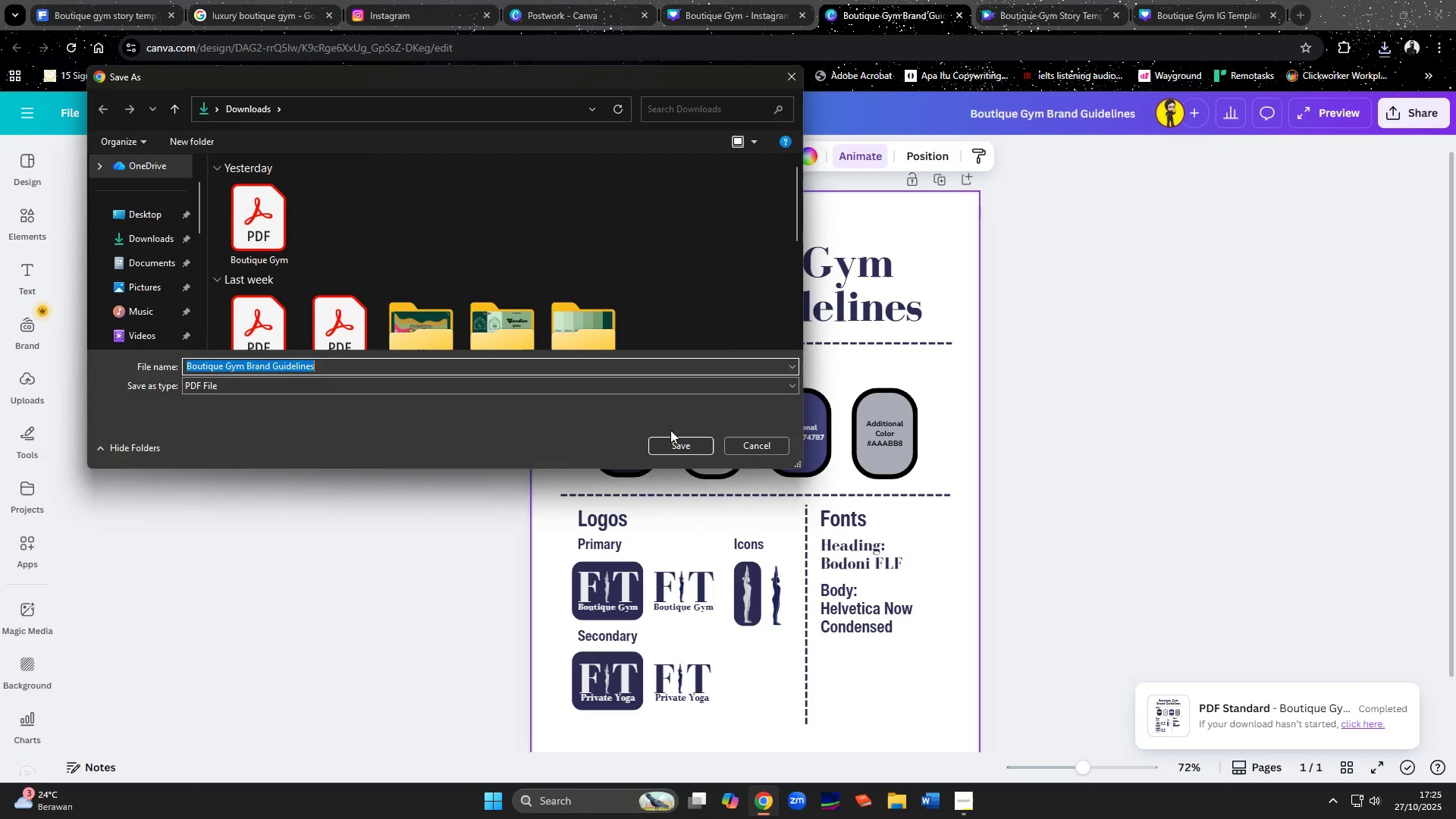 
left_click([667, 441])
 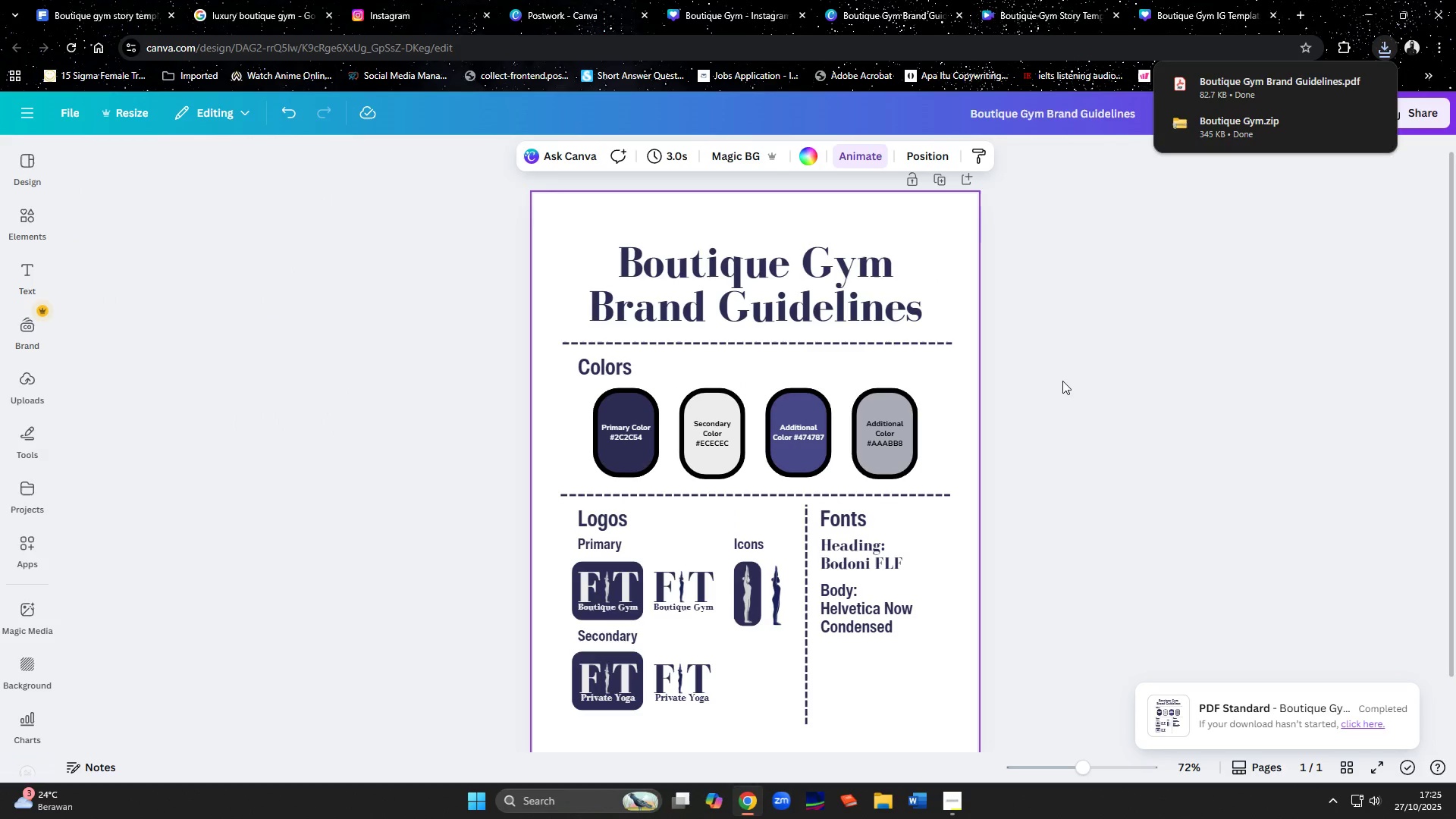 
scroll: coordinate [1062, 381], scroll_direction: down, amount: 1.0
 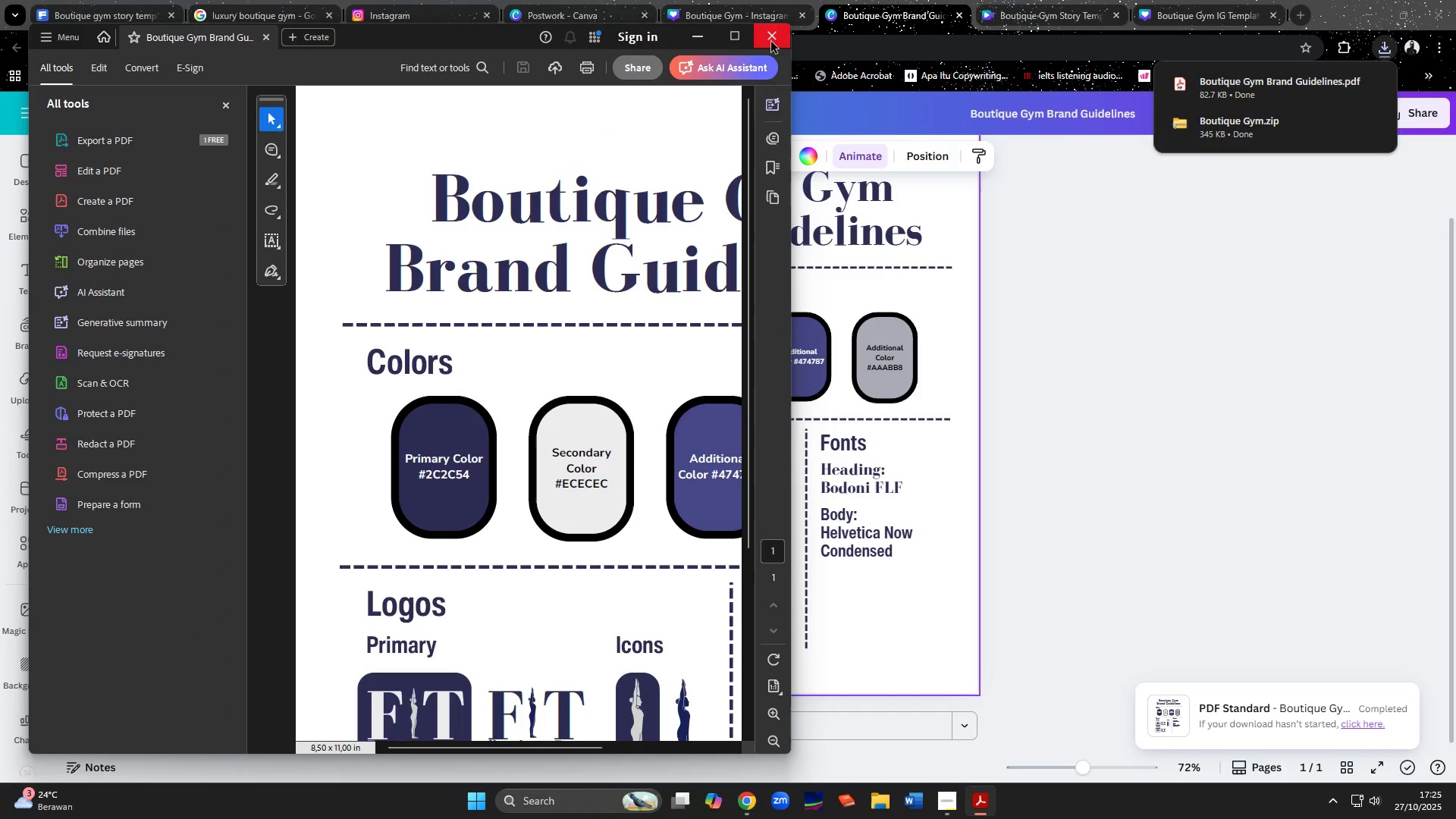 
left_click([771, 42])
 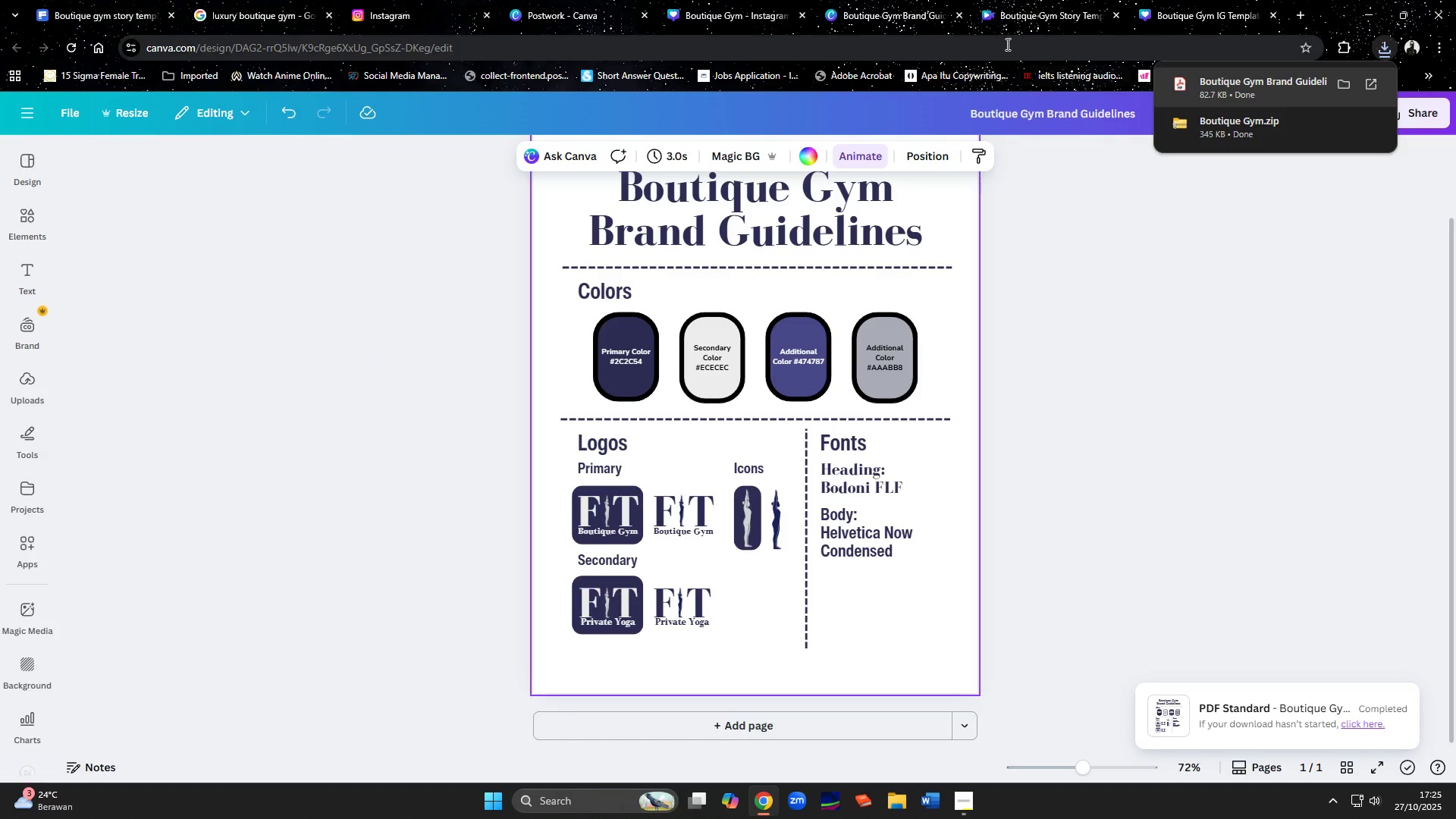 
left_click([884, 14])
 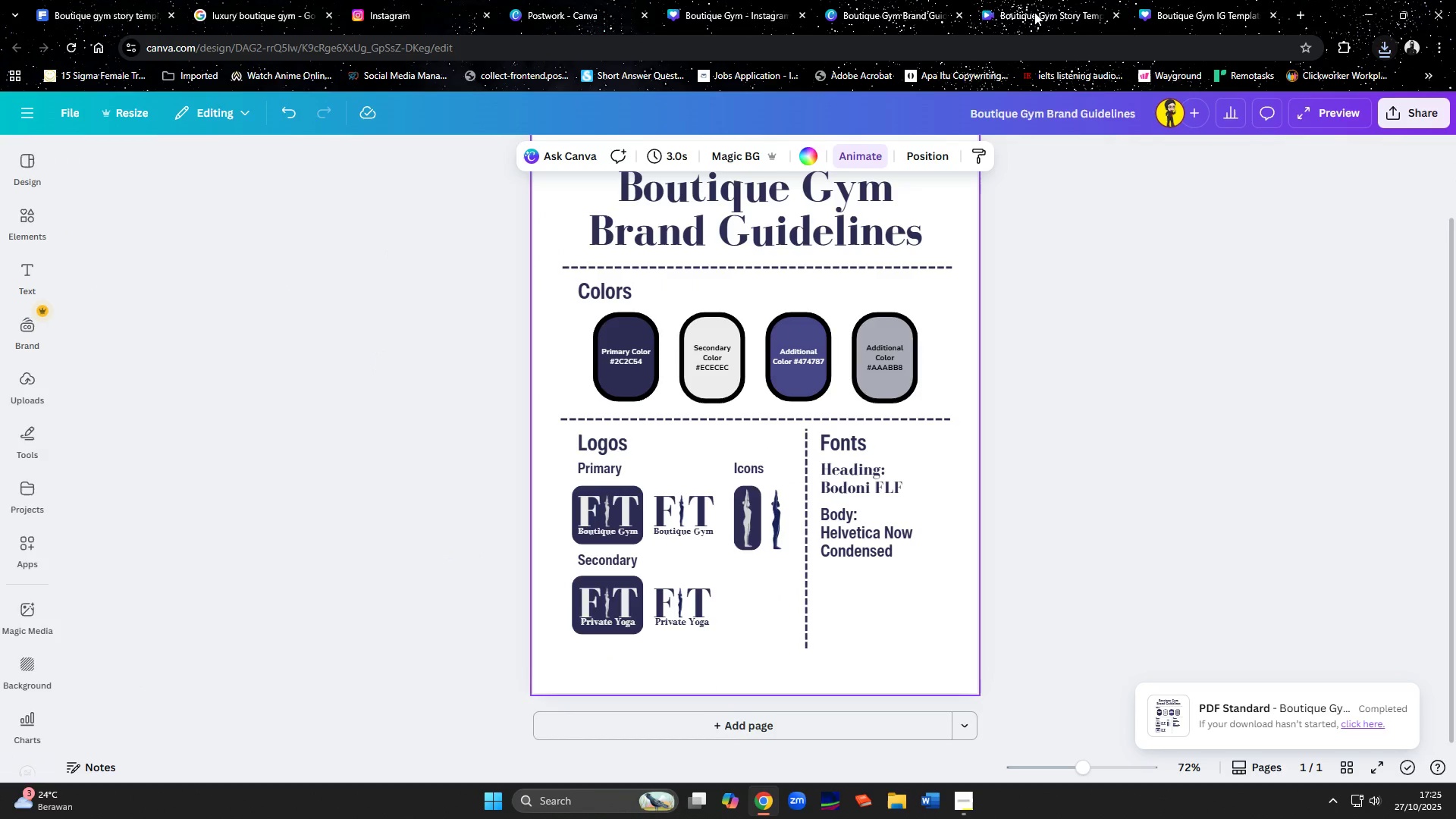 
left_click([1034, 12])
 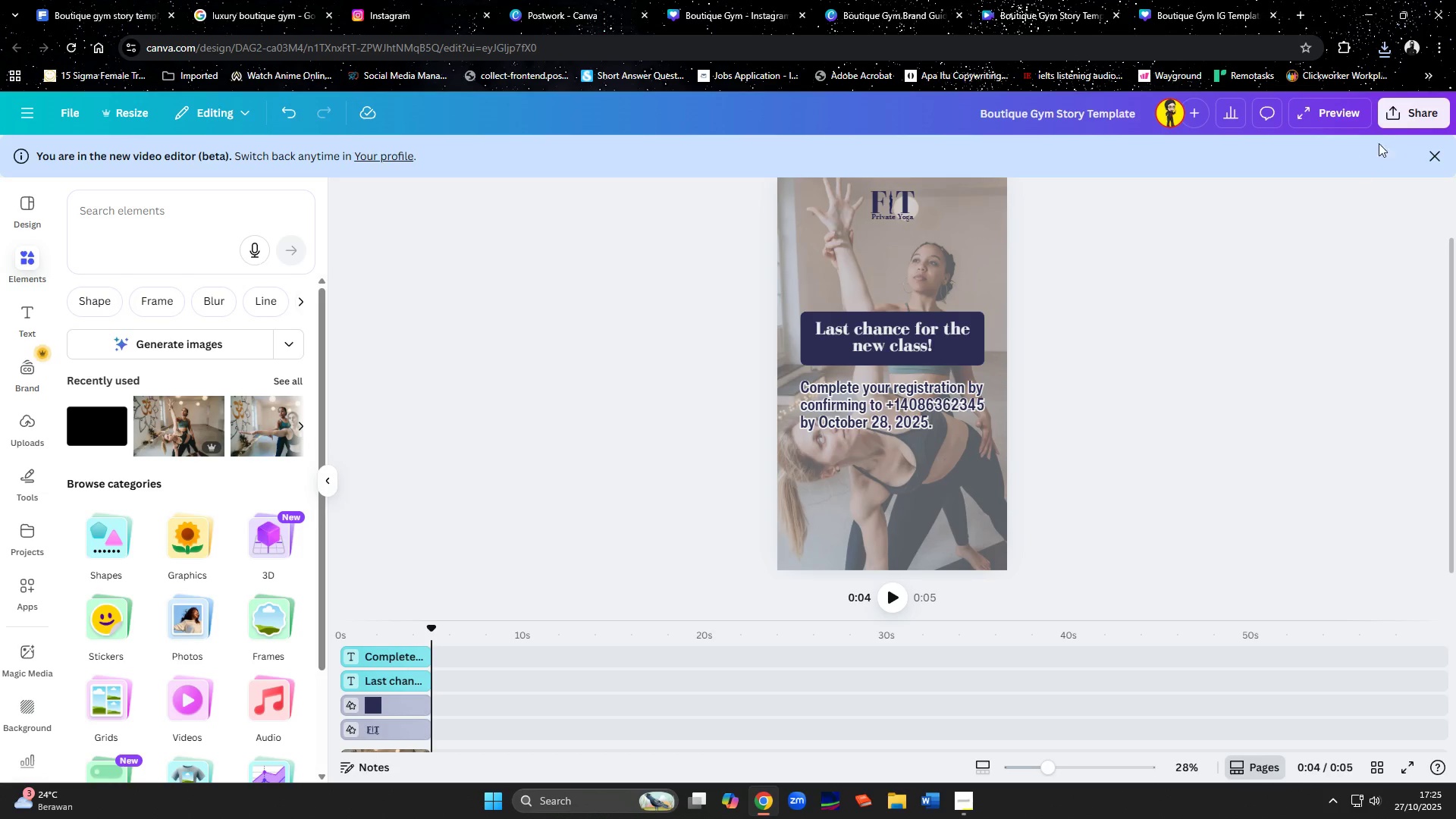 
left_click([1396, 118])
 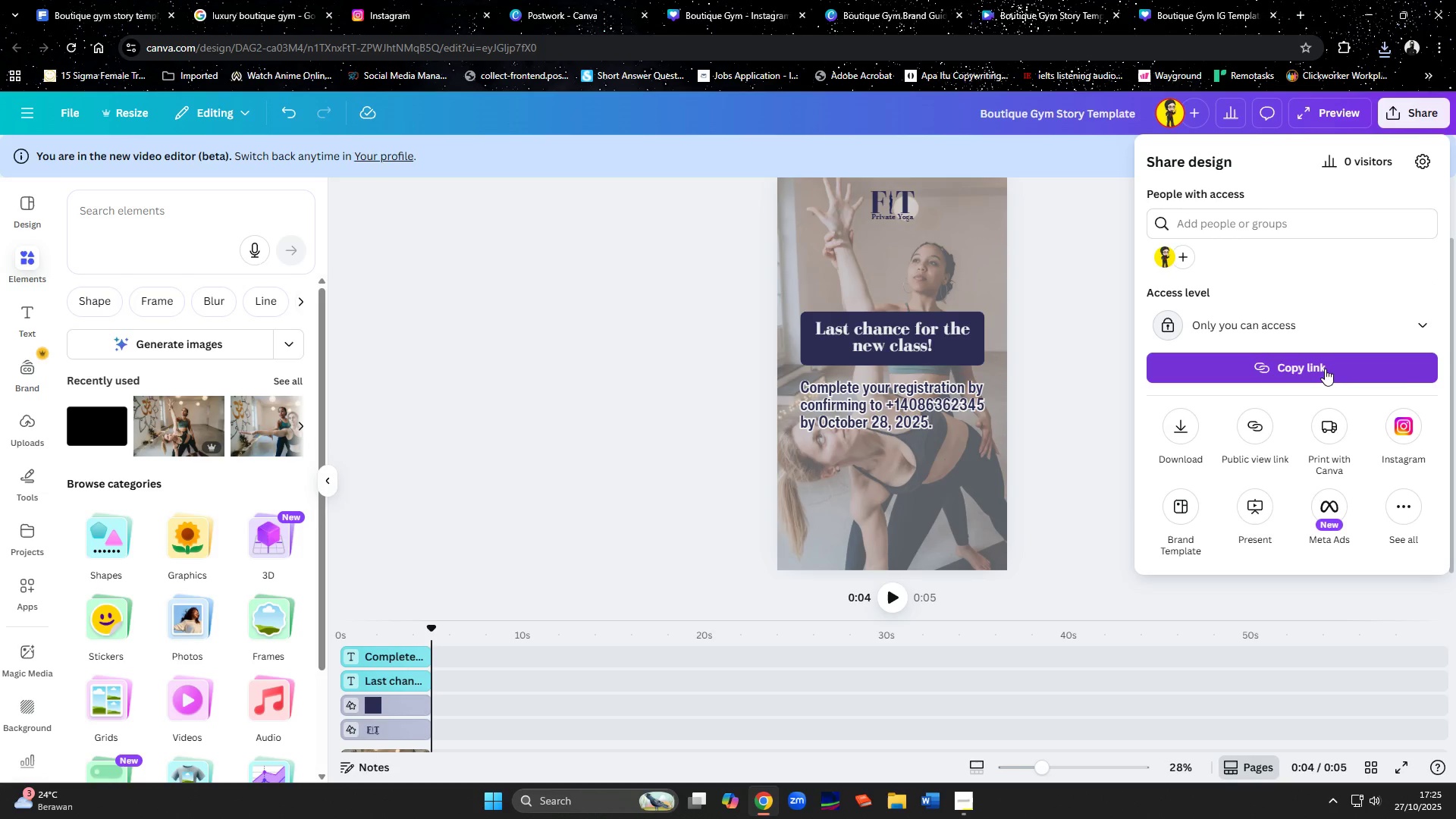 
left_click([1335, 331])
 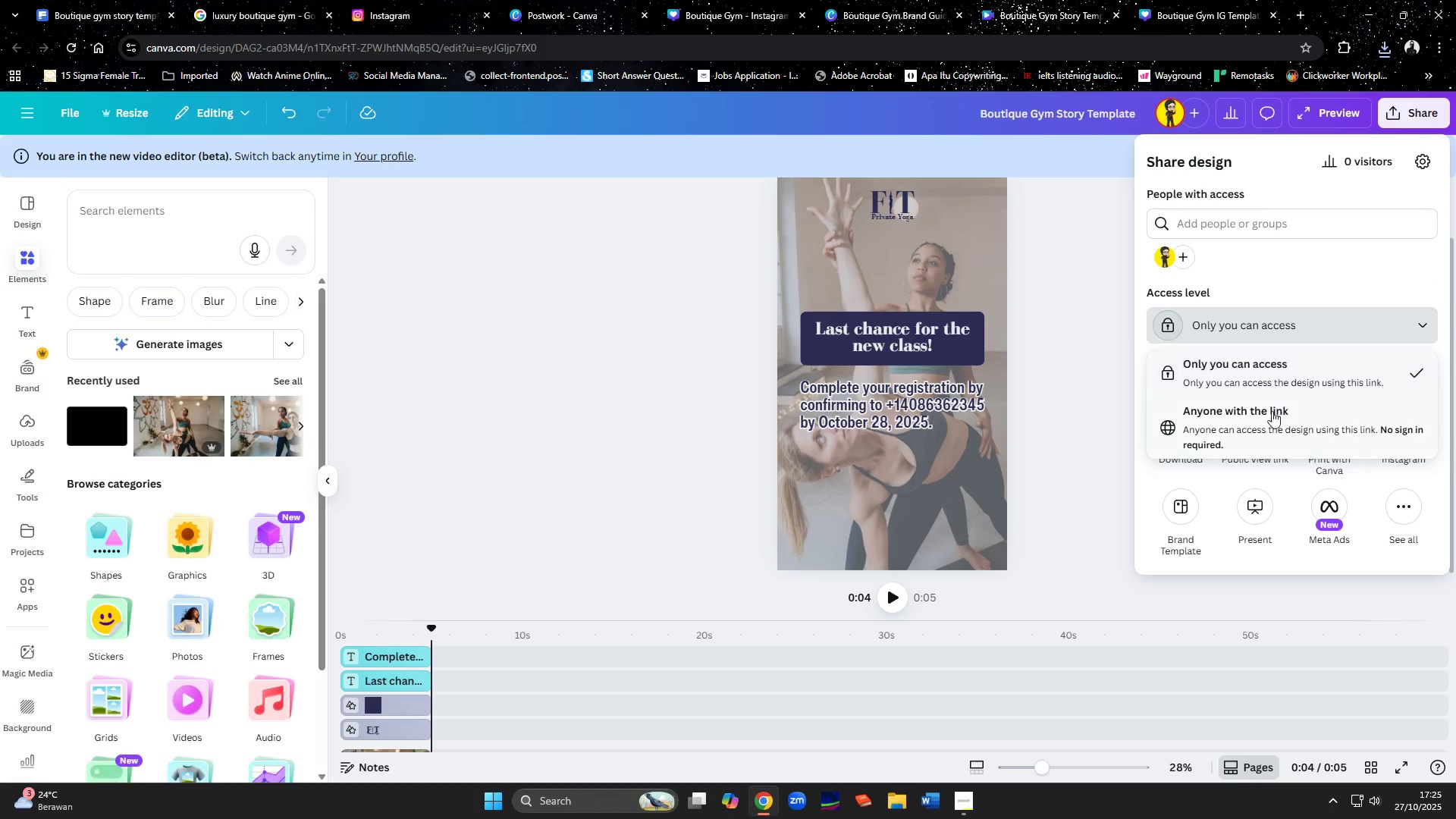 
left_click([1267, 426])
 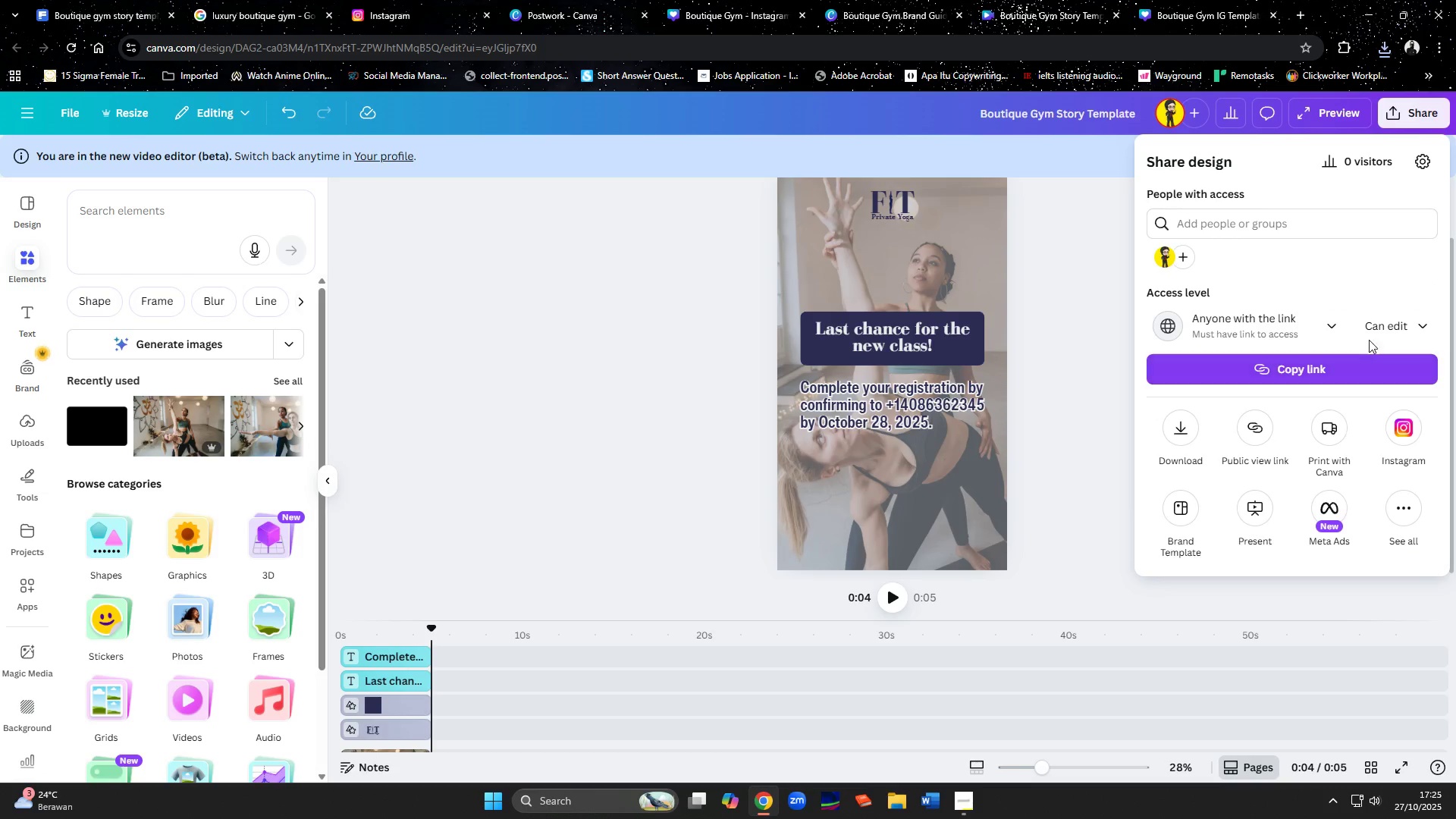 
left_click([1373, 327])
 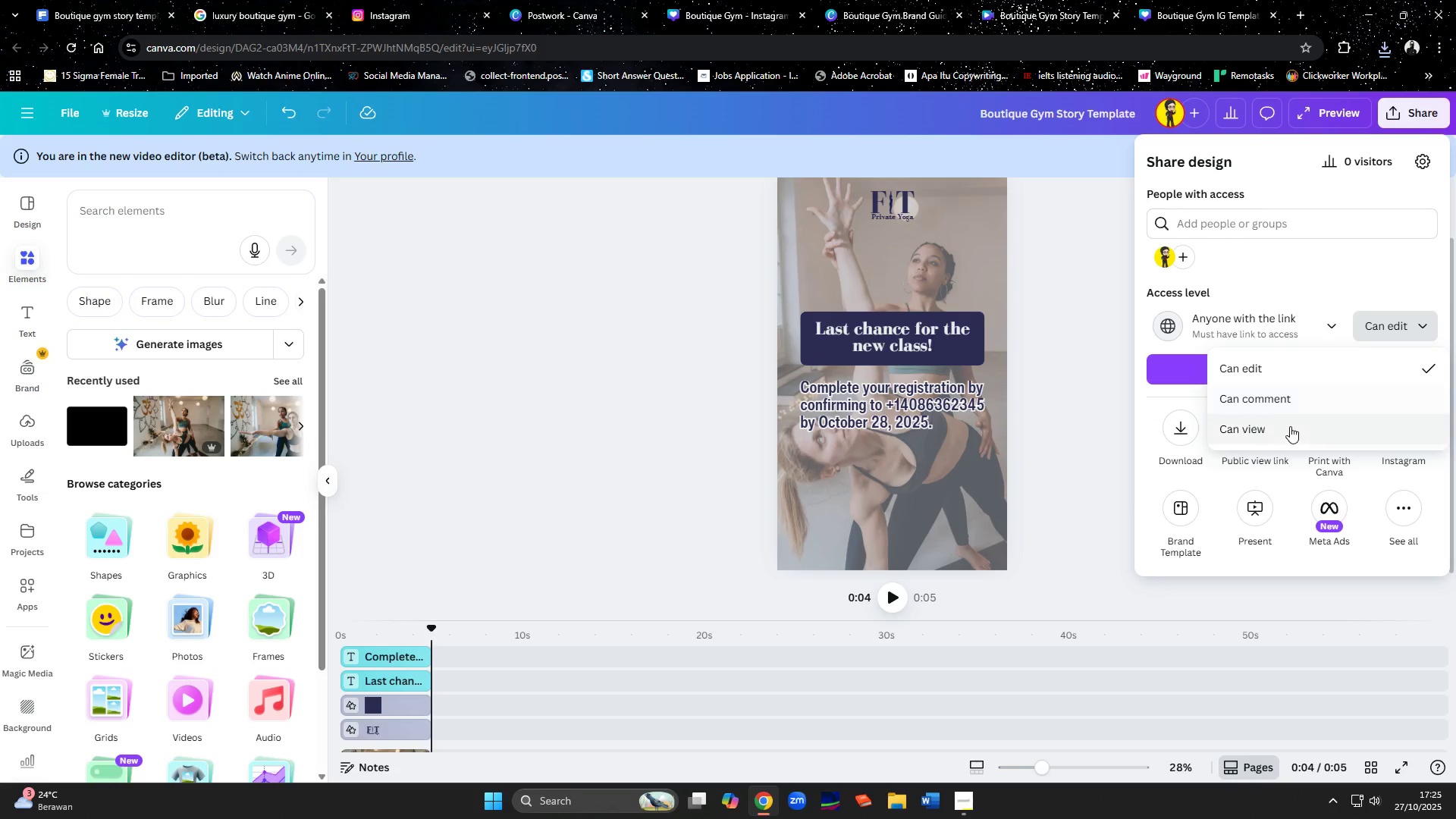 
left_click([1289, 427])
 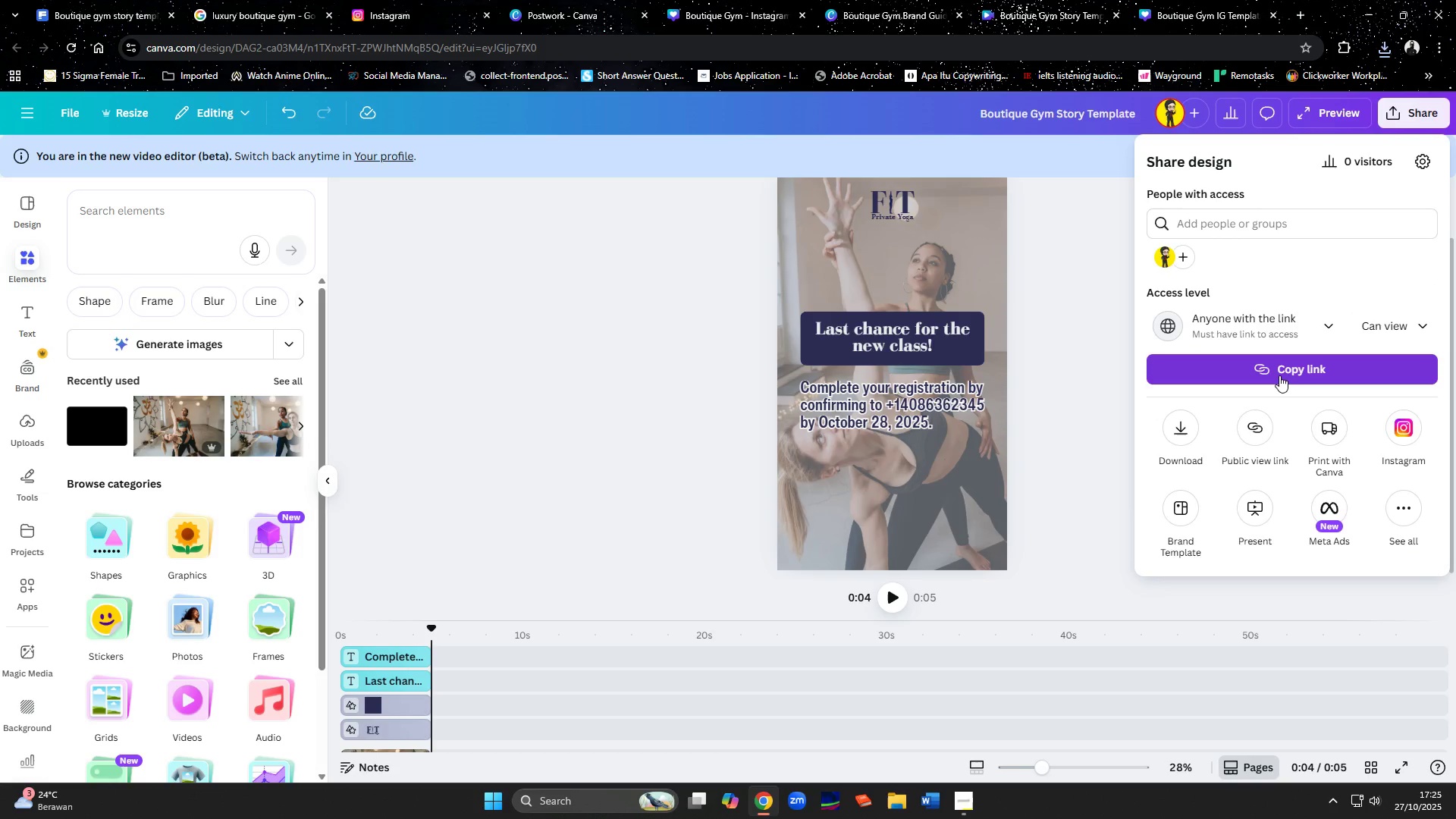 
left_click([1279, 374])
 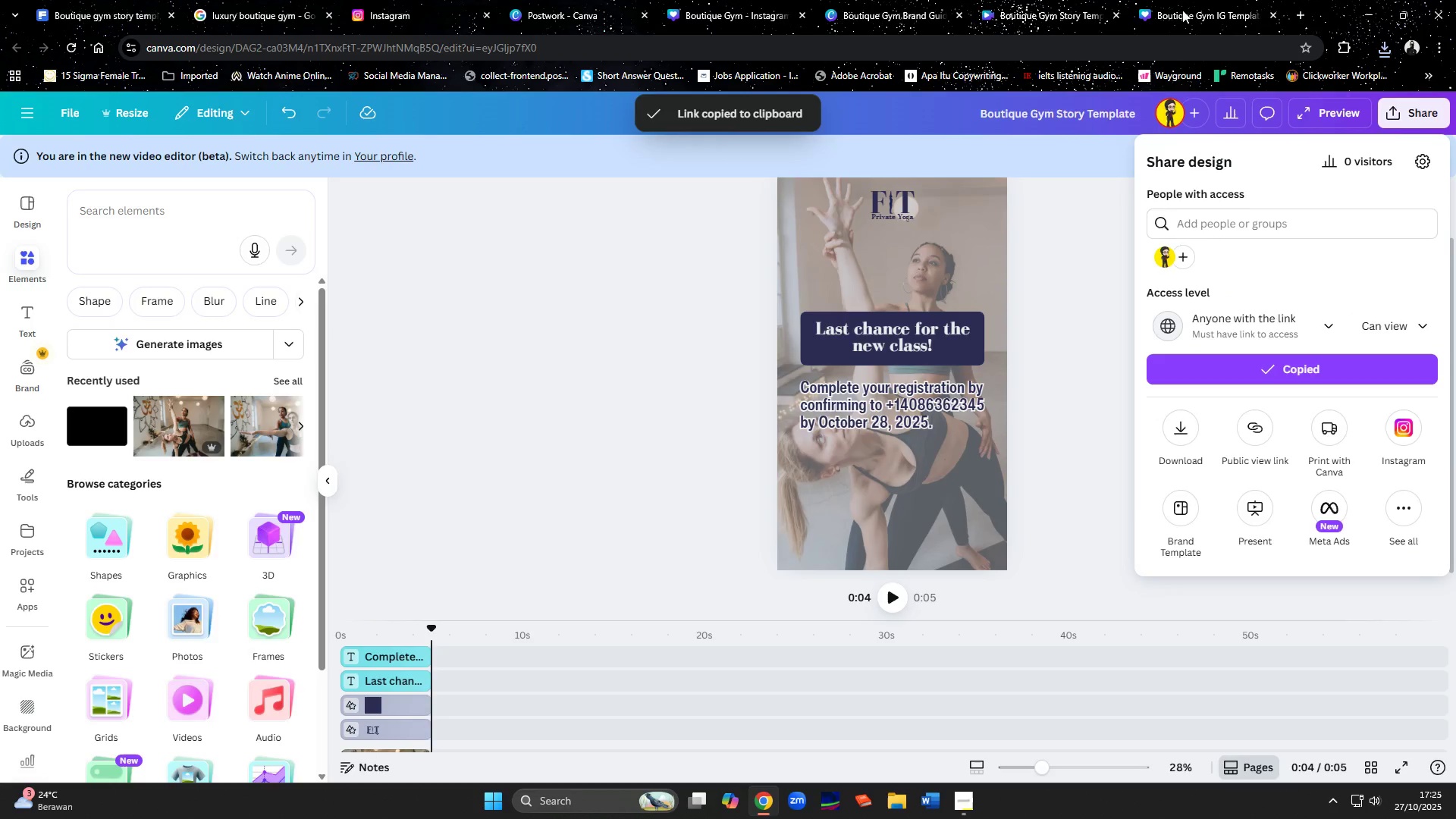 
left_click([1182, 0])
 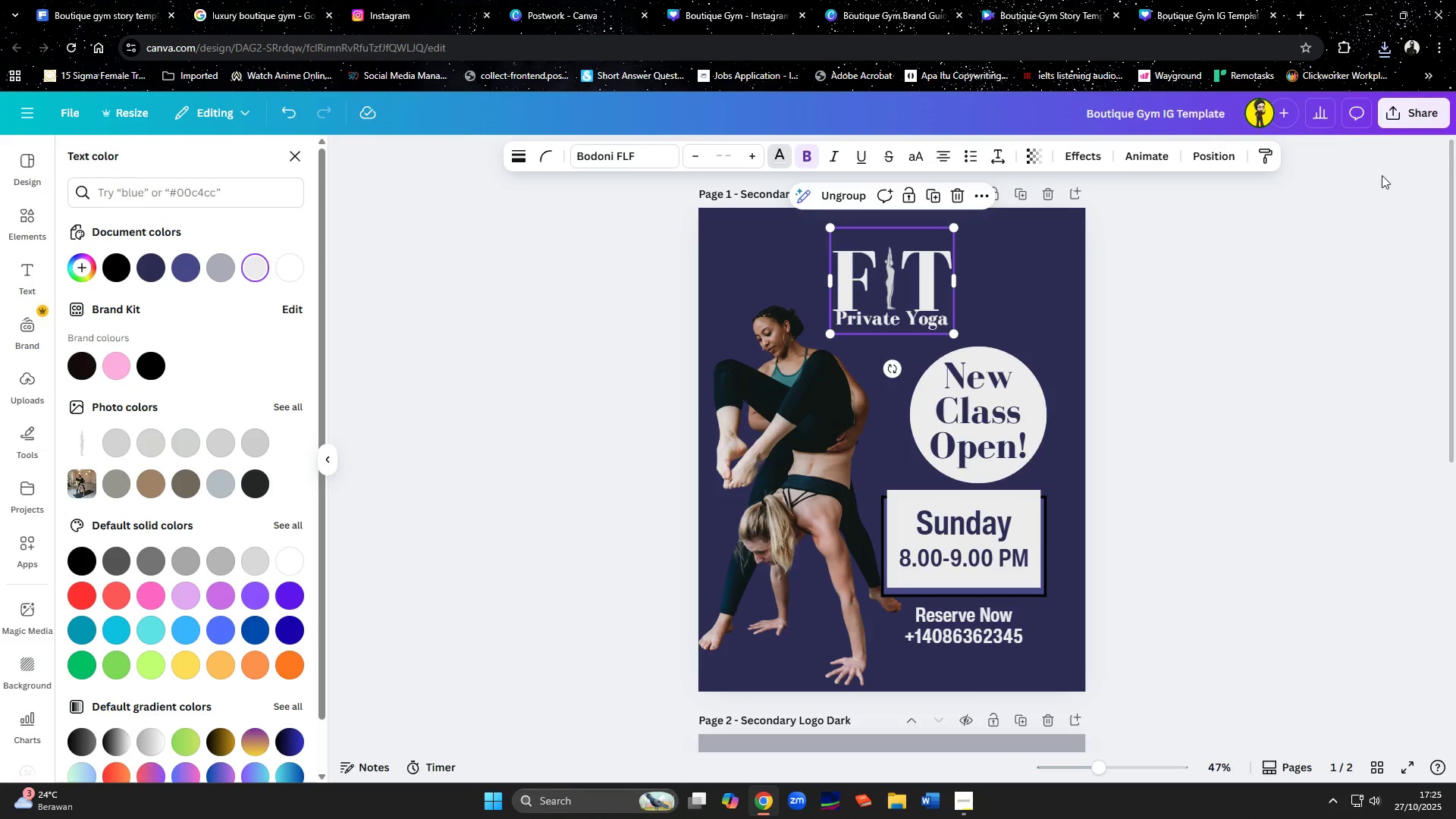 
left_click([1400, 118])
 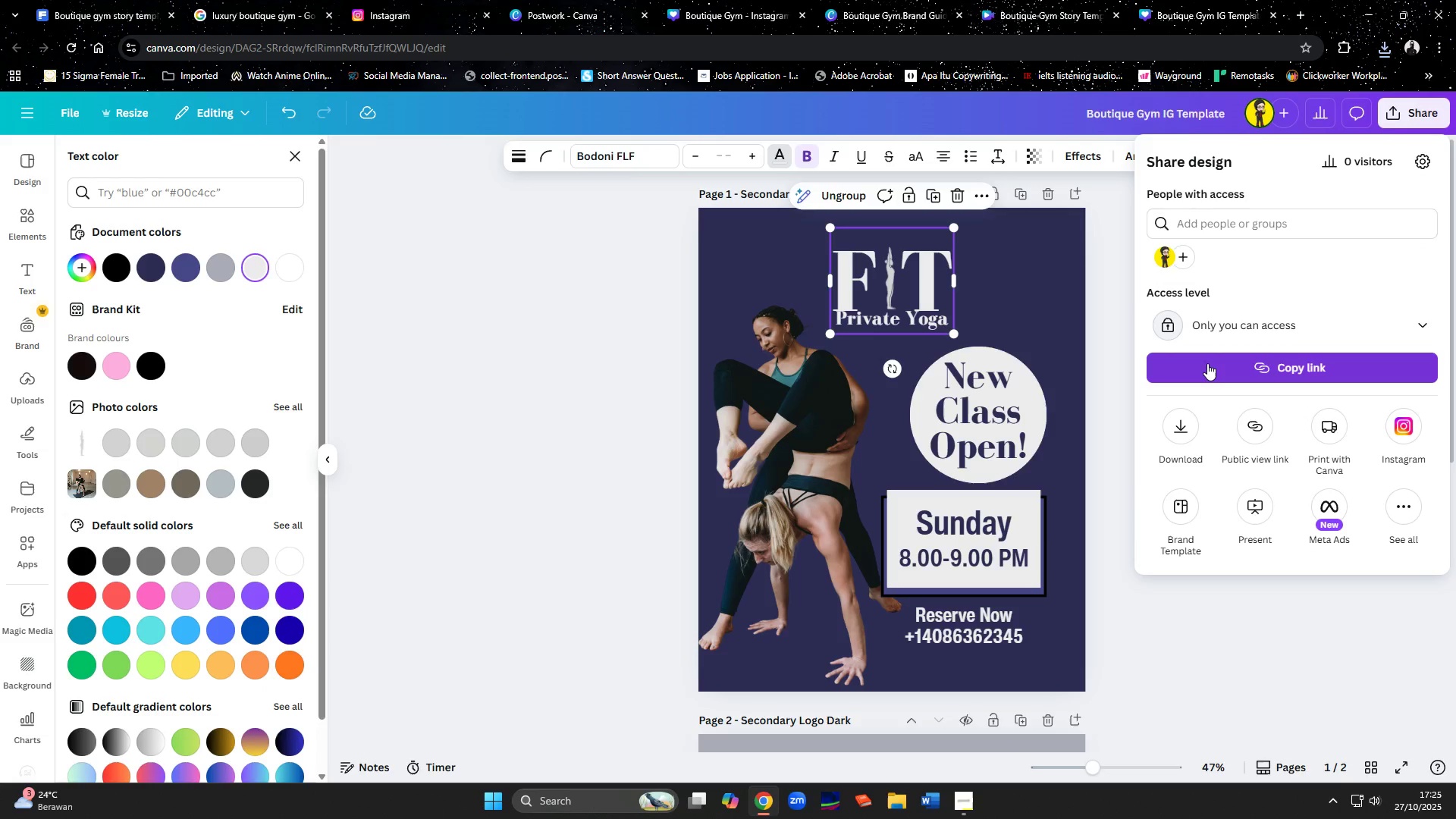 
left_click_drag(start_coordinate=[1243, 325], to_coordinate=[1247, 322])
 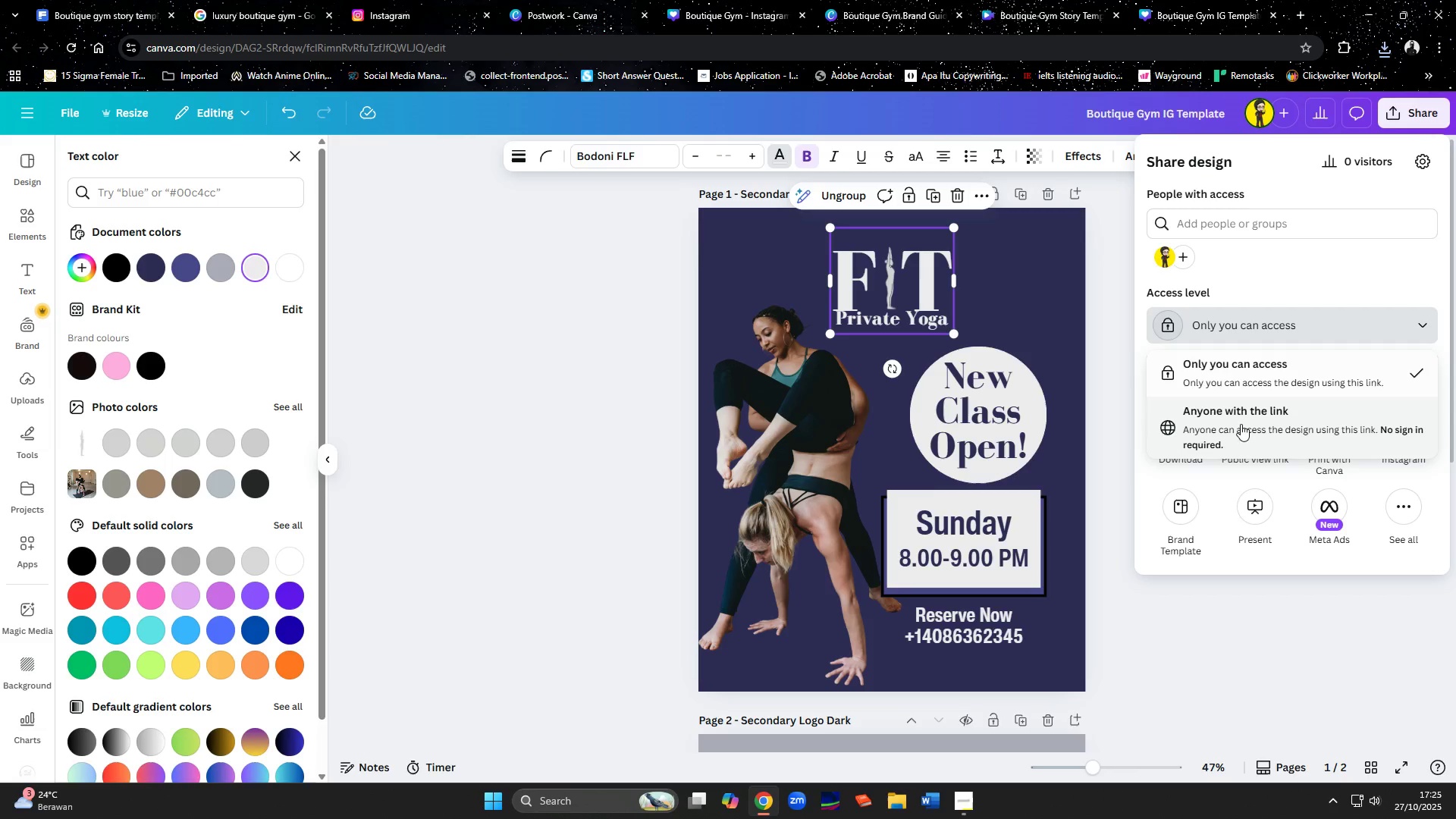 
left_click([1241, 427])
 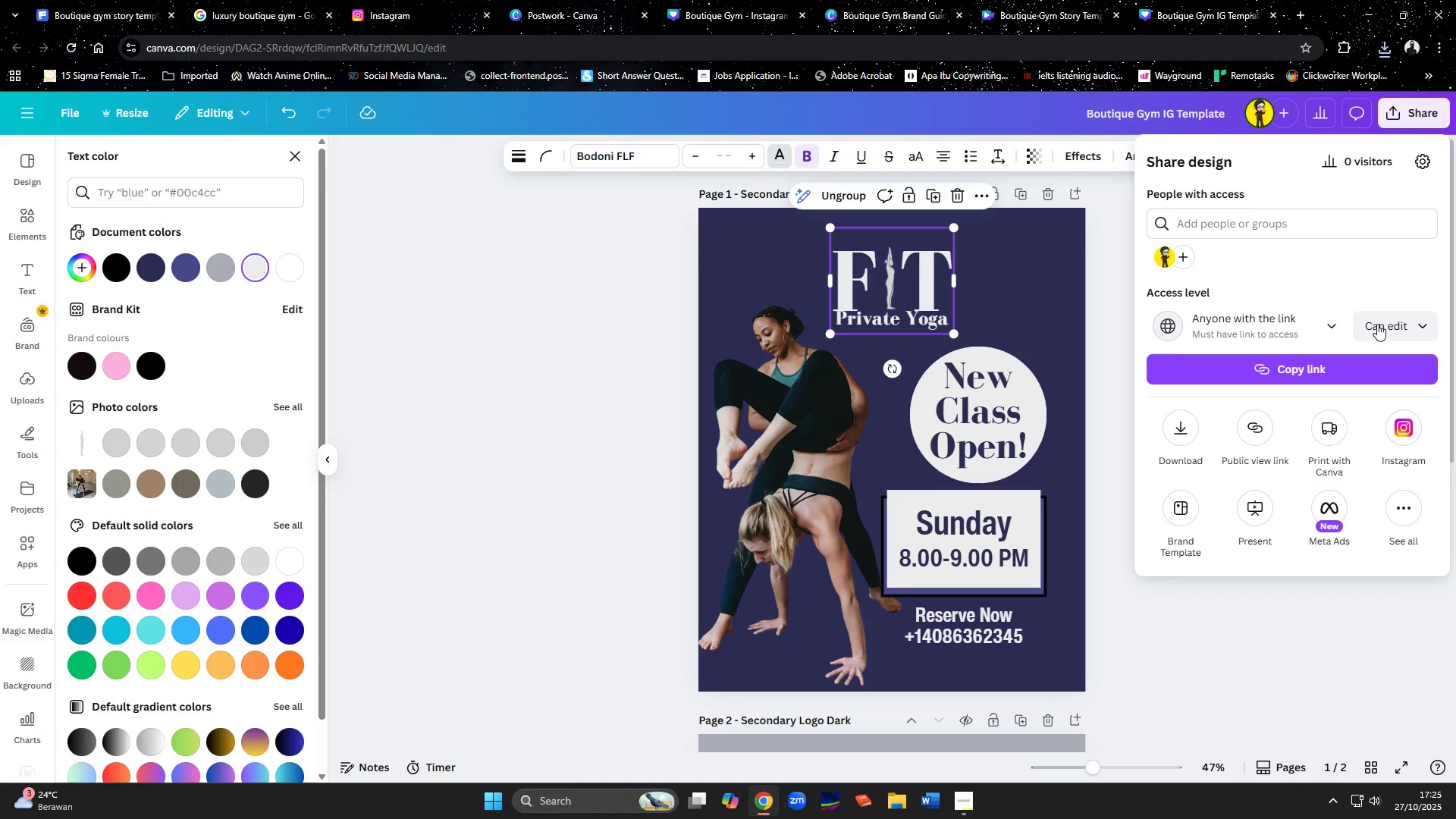 
left_click([1377, 324])
 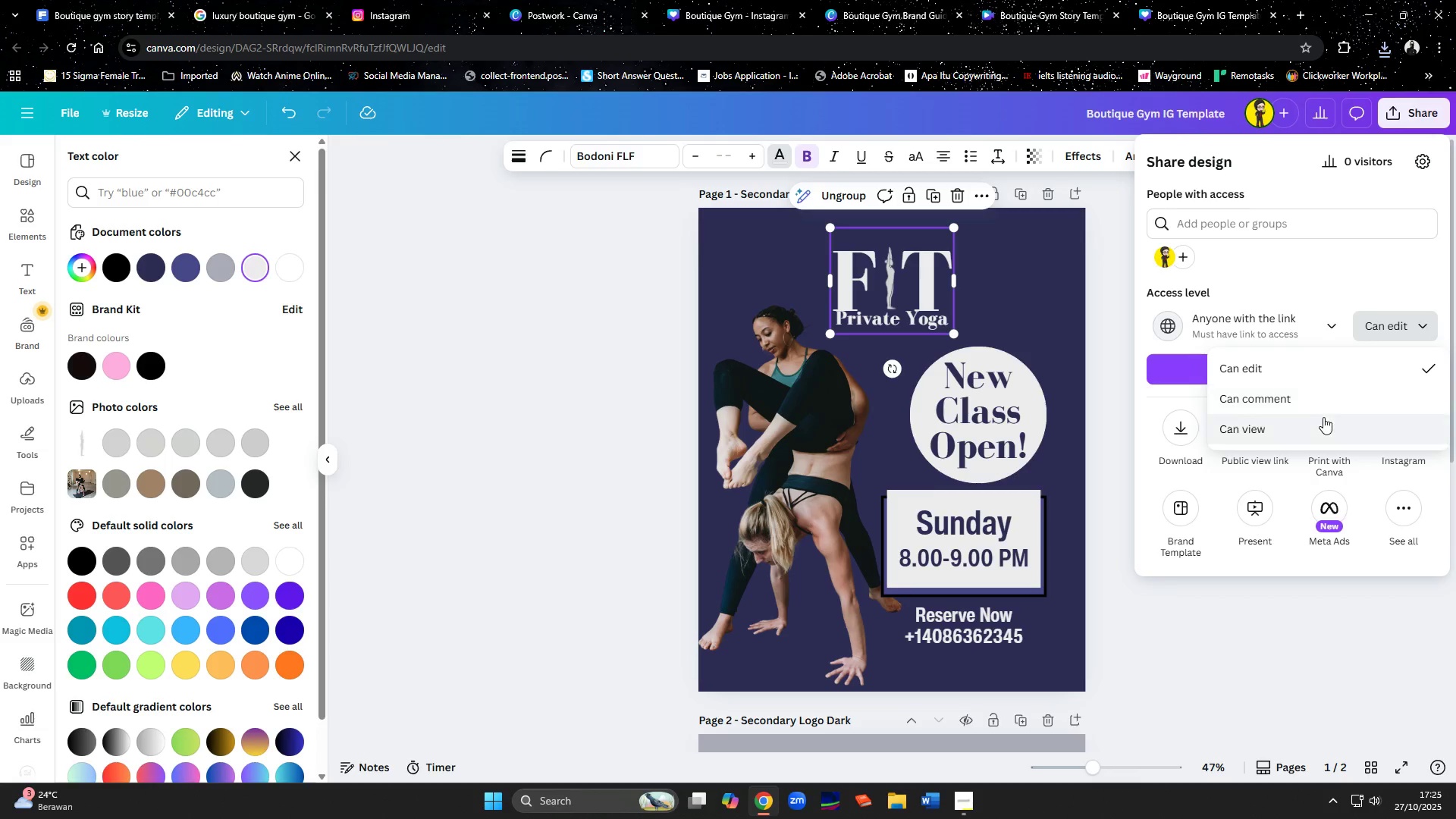 
left_click([1323, 424])
 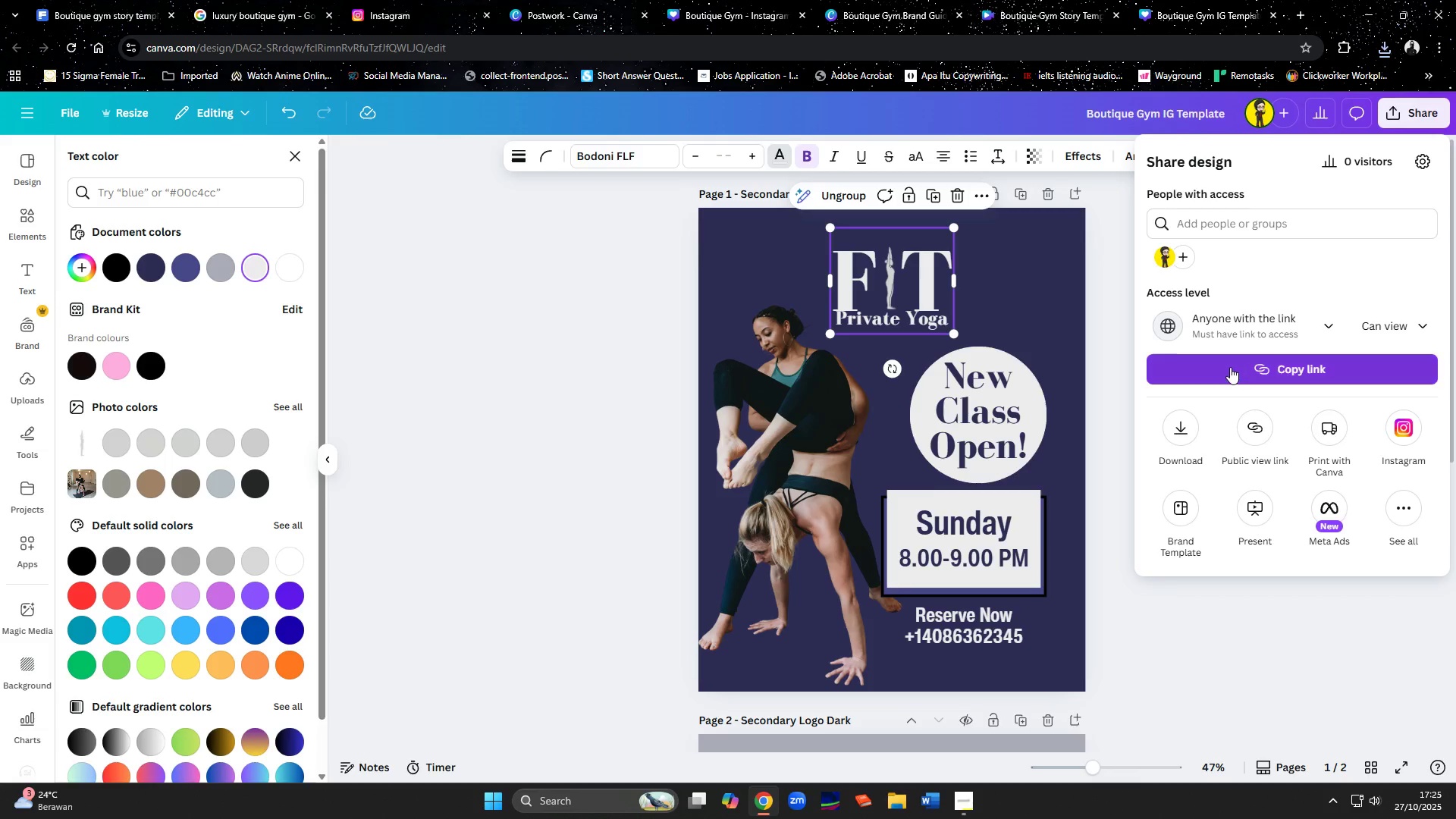 
left_click([1230, 367])
 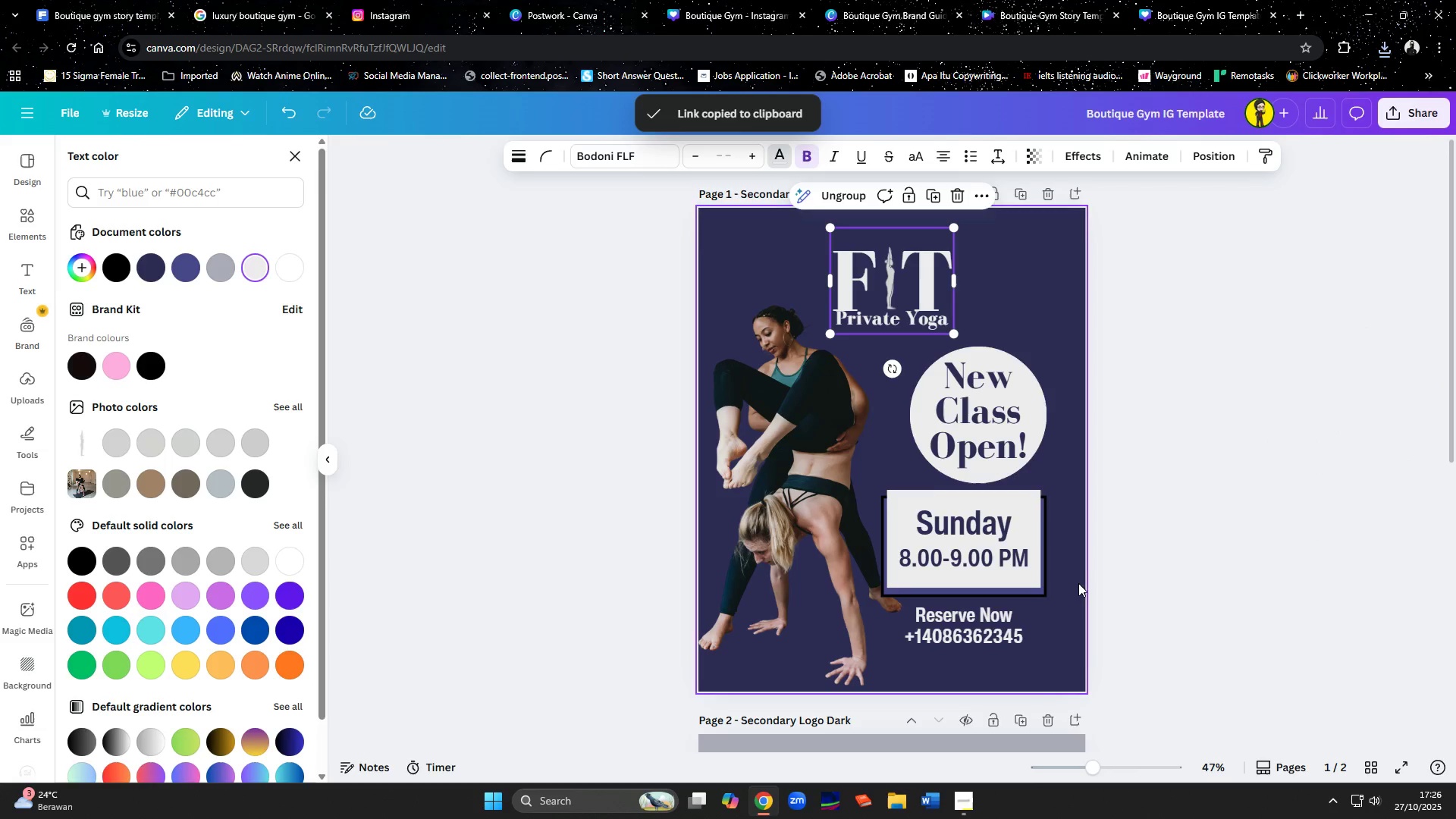 
left_click([967, 808])